 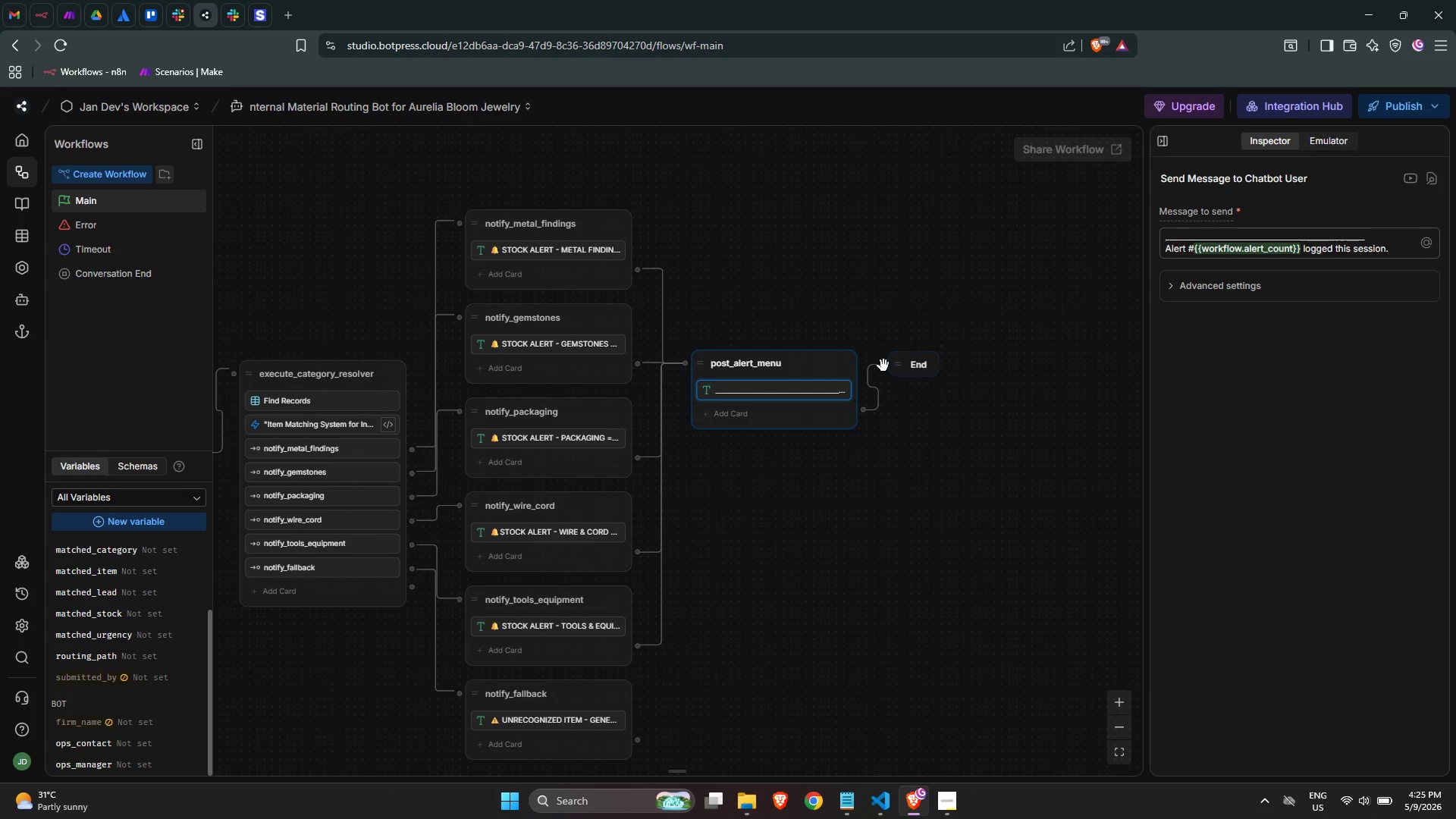 
left_click_drag(start_coordinate=[883, 366], to_coordinate=[945, 374])
 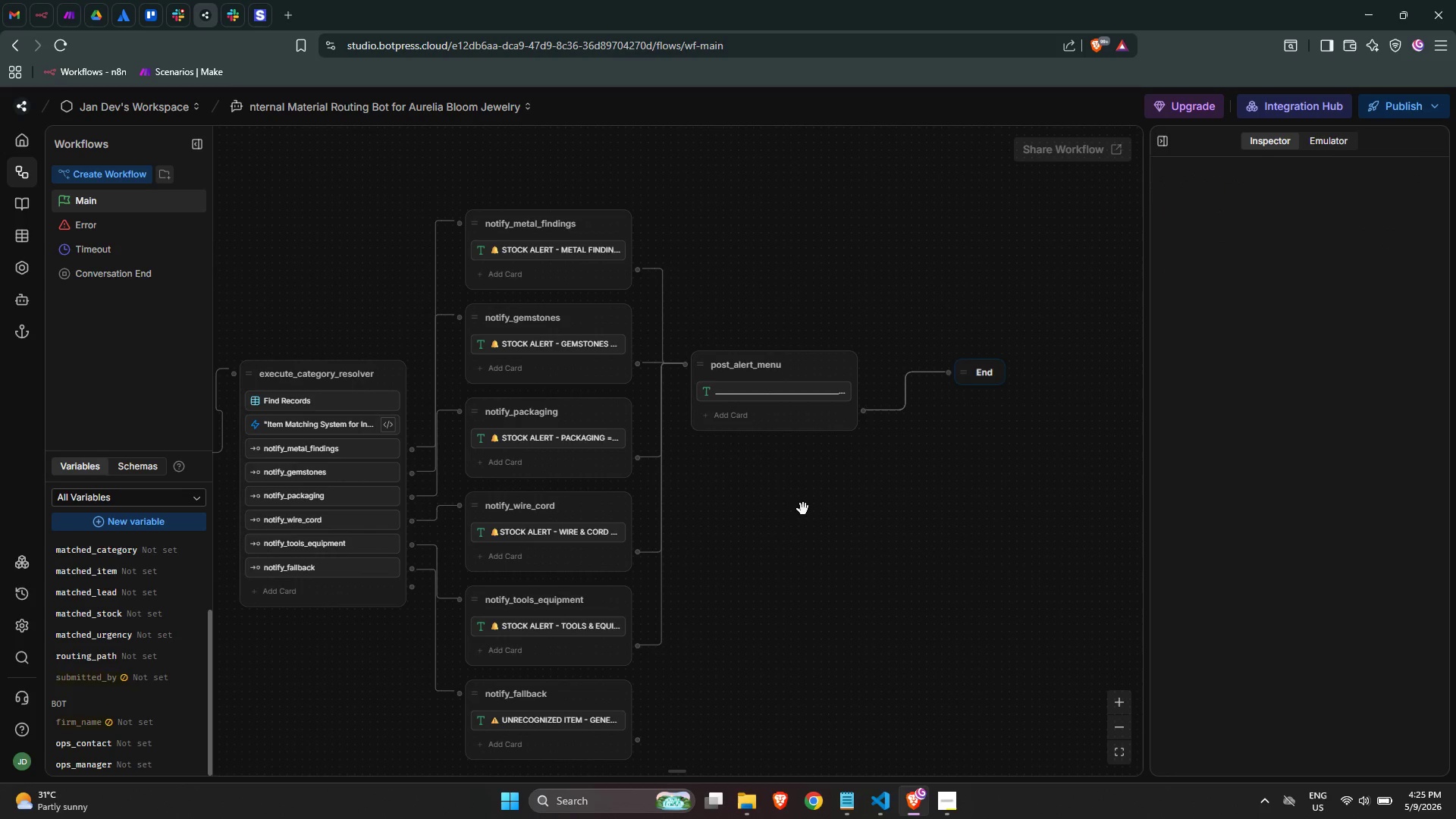 
scroll: coordinate [804, 507], scroll_direction: down, amount: 1.0
 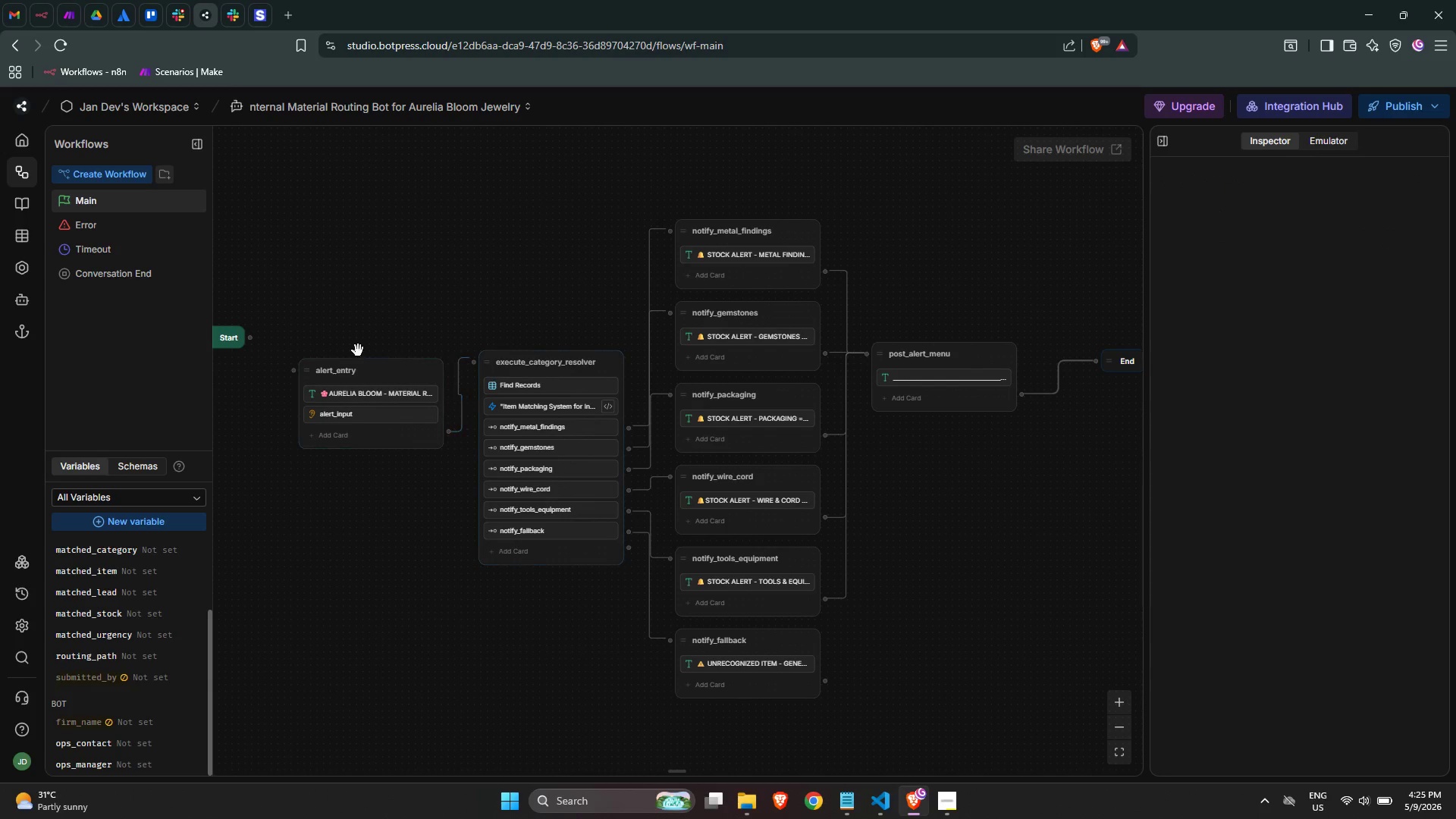 
left_click_drag(start_coordinate=[231, 341], to_coordinate=[246, 383])
 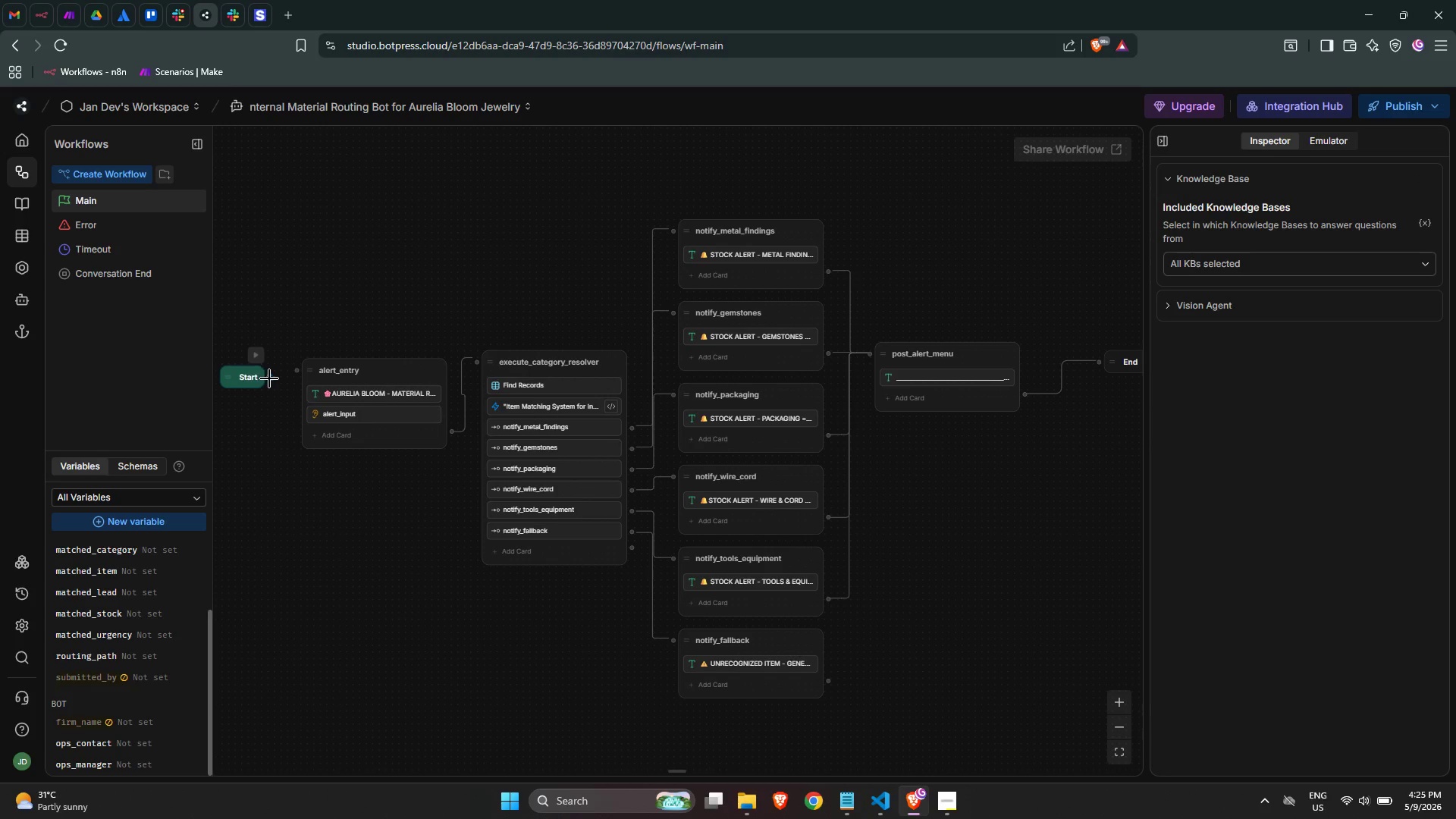 
left_click_drag(start_coordinate=[270, 378], to_coordinate=[298, 368])
 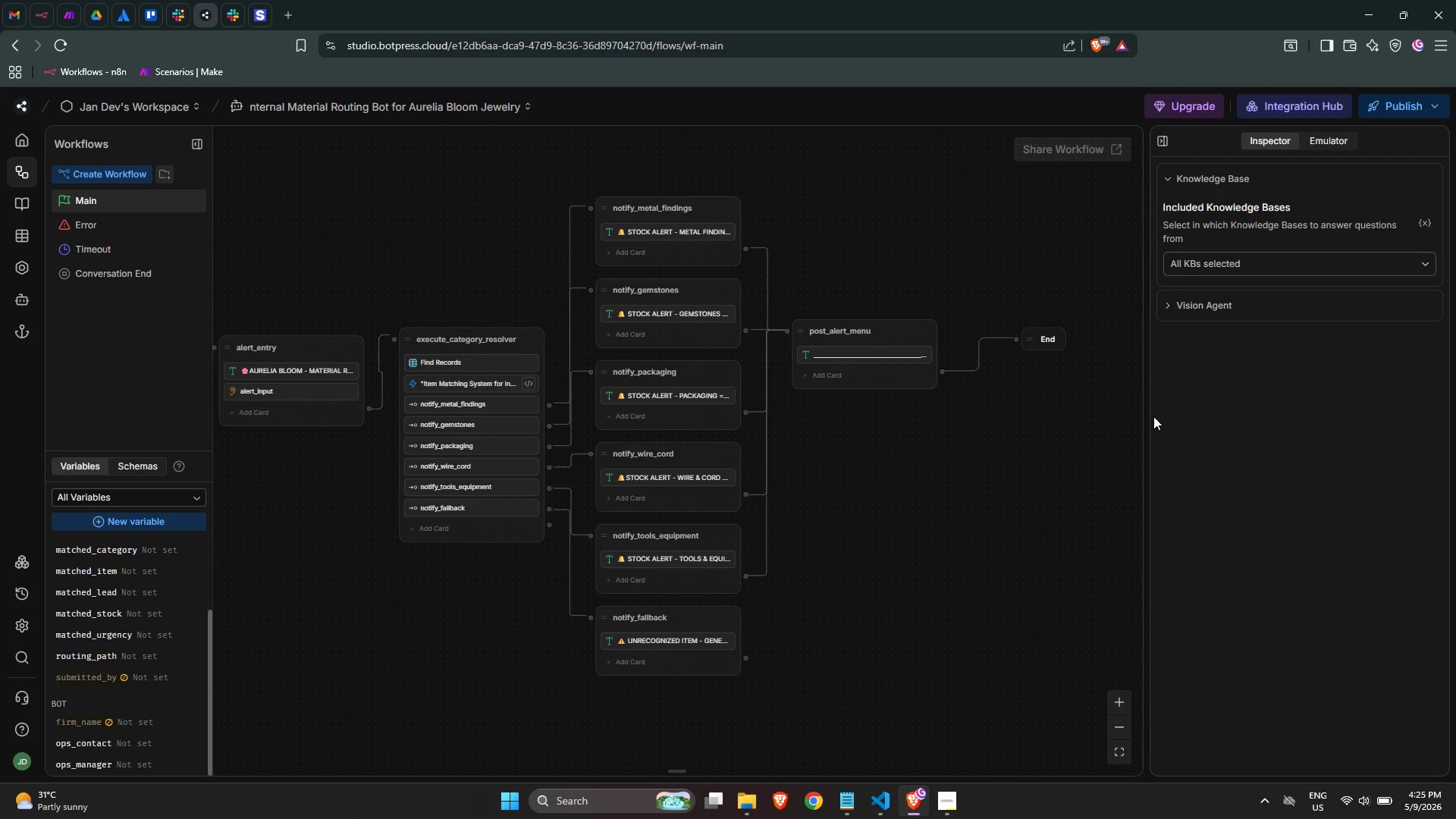 
left_click_drag(start_coordinate=[1144, 414], to_coordinate=[1207, 423])
 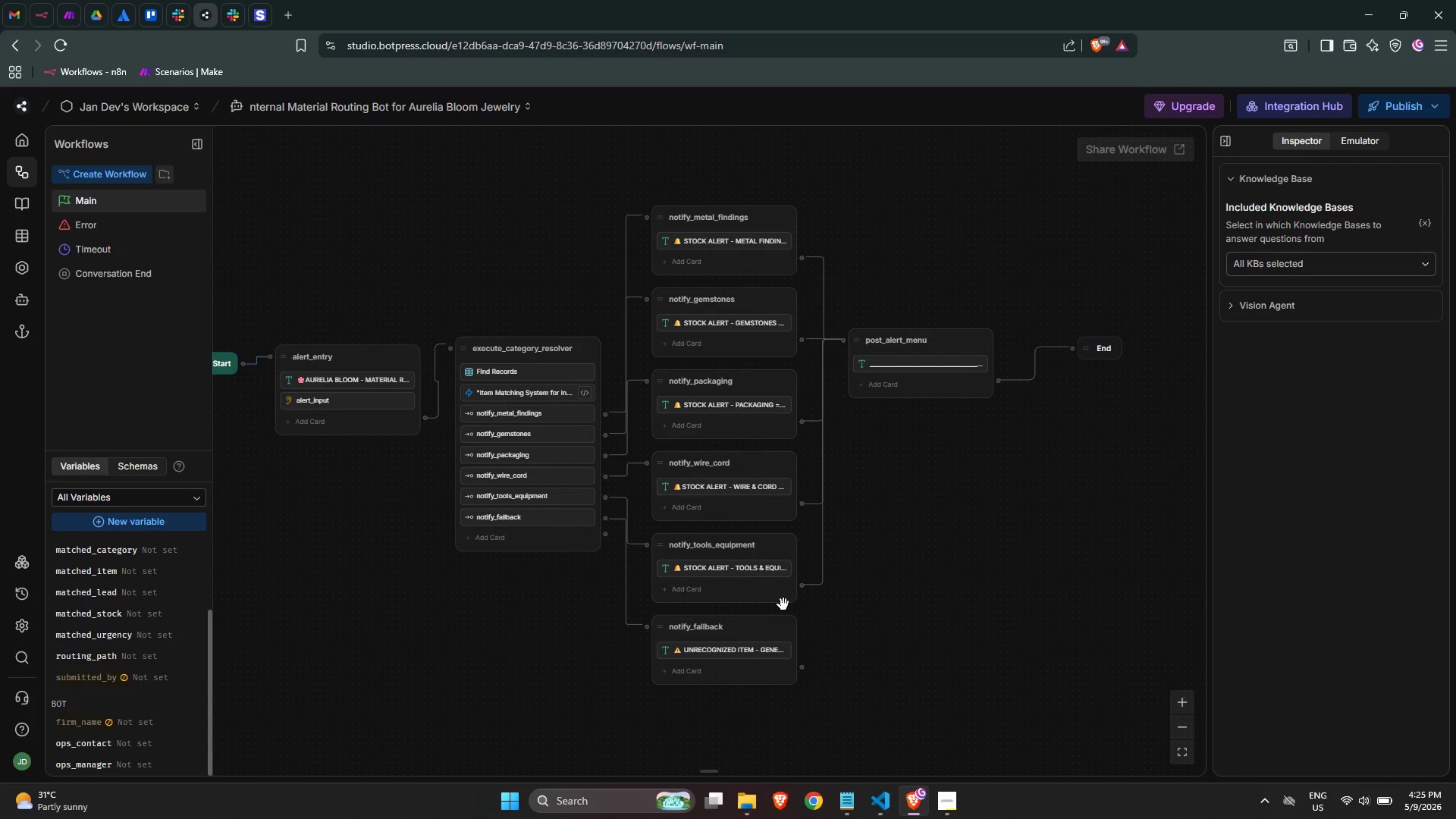 
left_click_drag(start_coordinate=[805, 667], to_coordinate=[877, 355])
 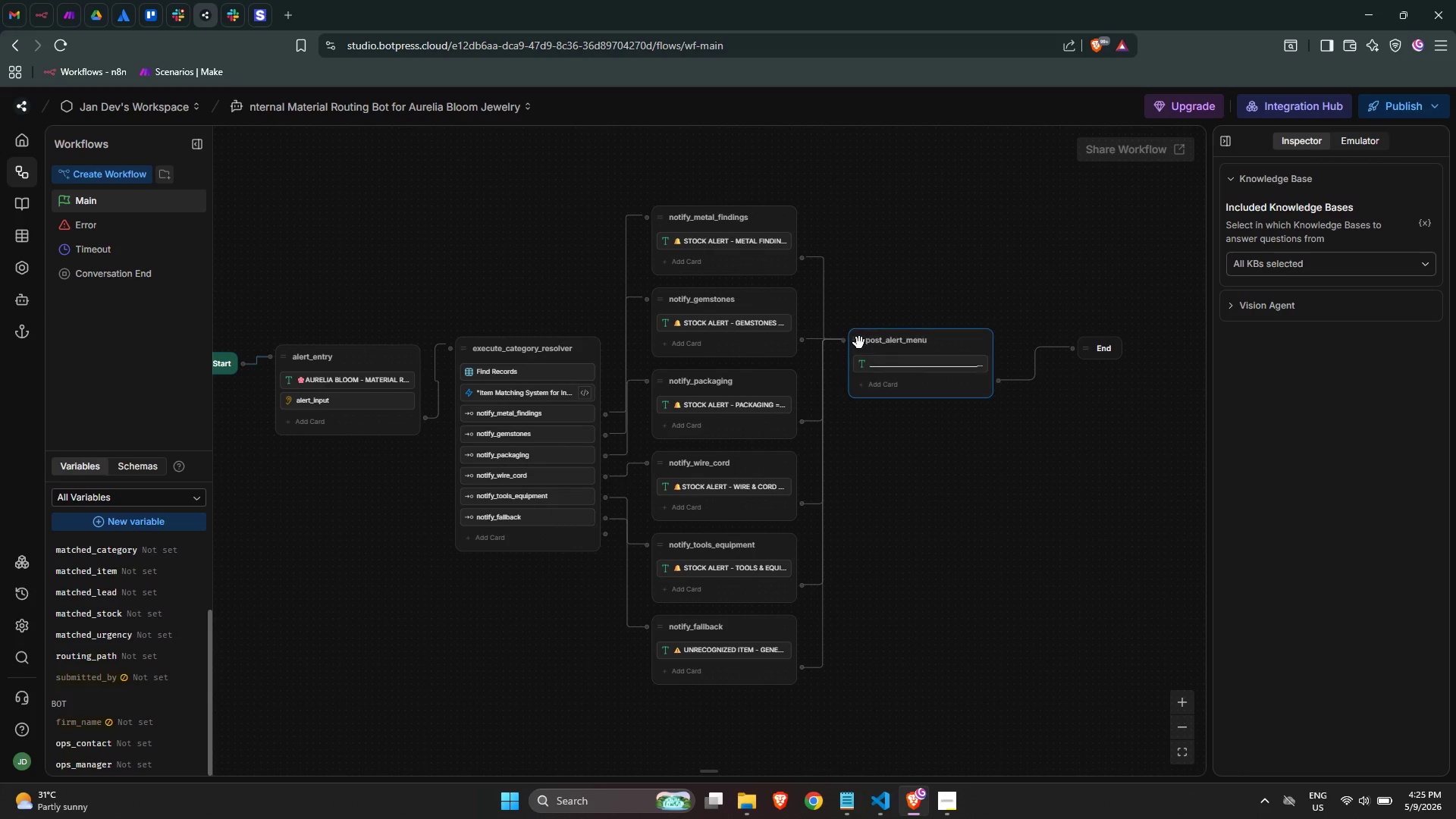 
left_click_drag(start_coordinate=[858, 343], to_coordinate=[855, 397])
 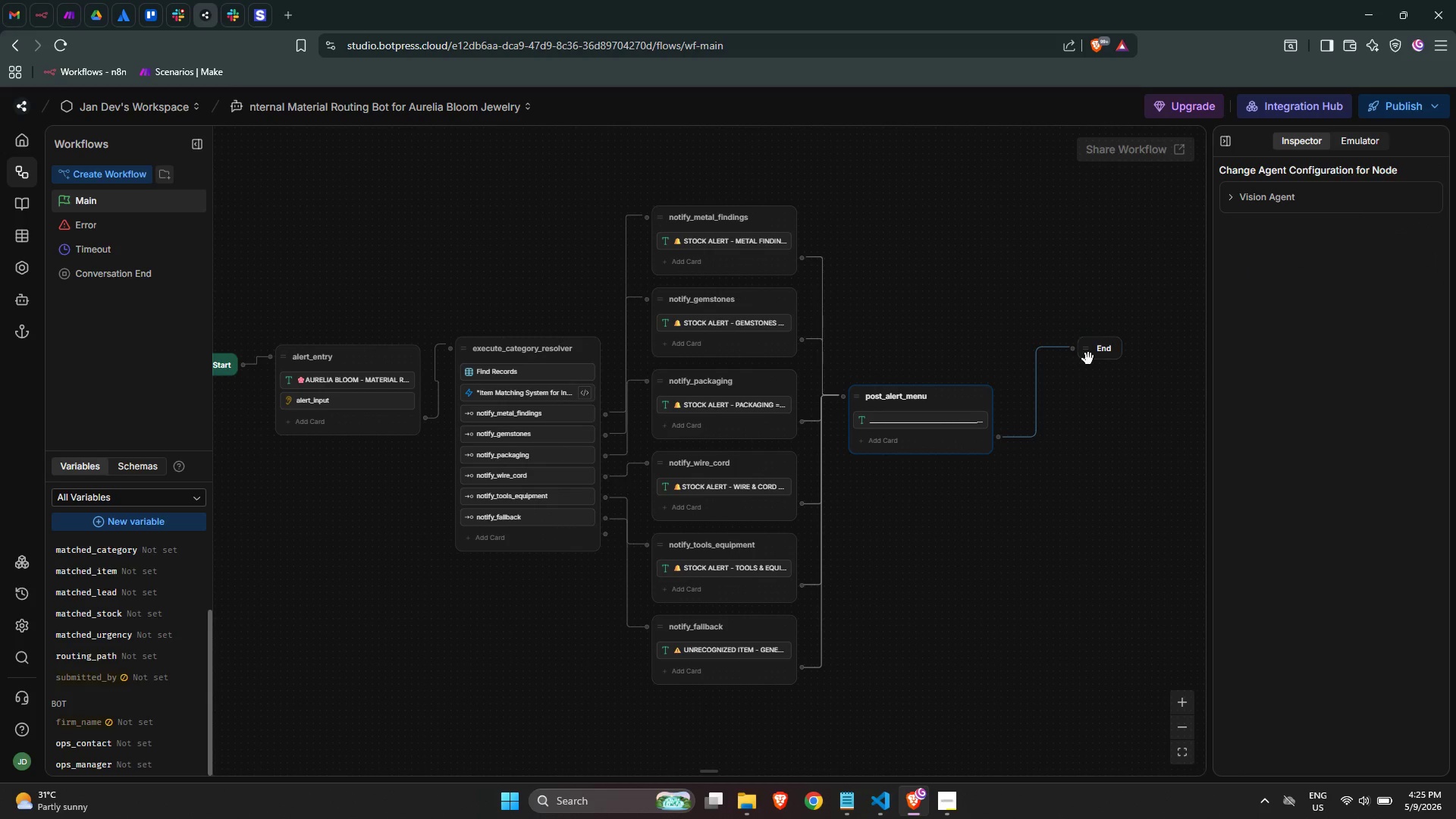 
left_click_drag(start_coordinate=[1090, 356], to_coordinate=[1056, 414])
 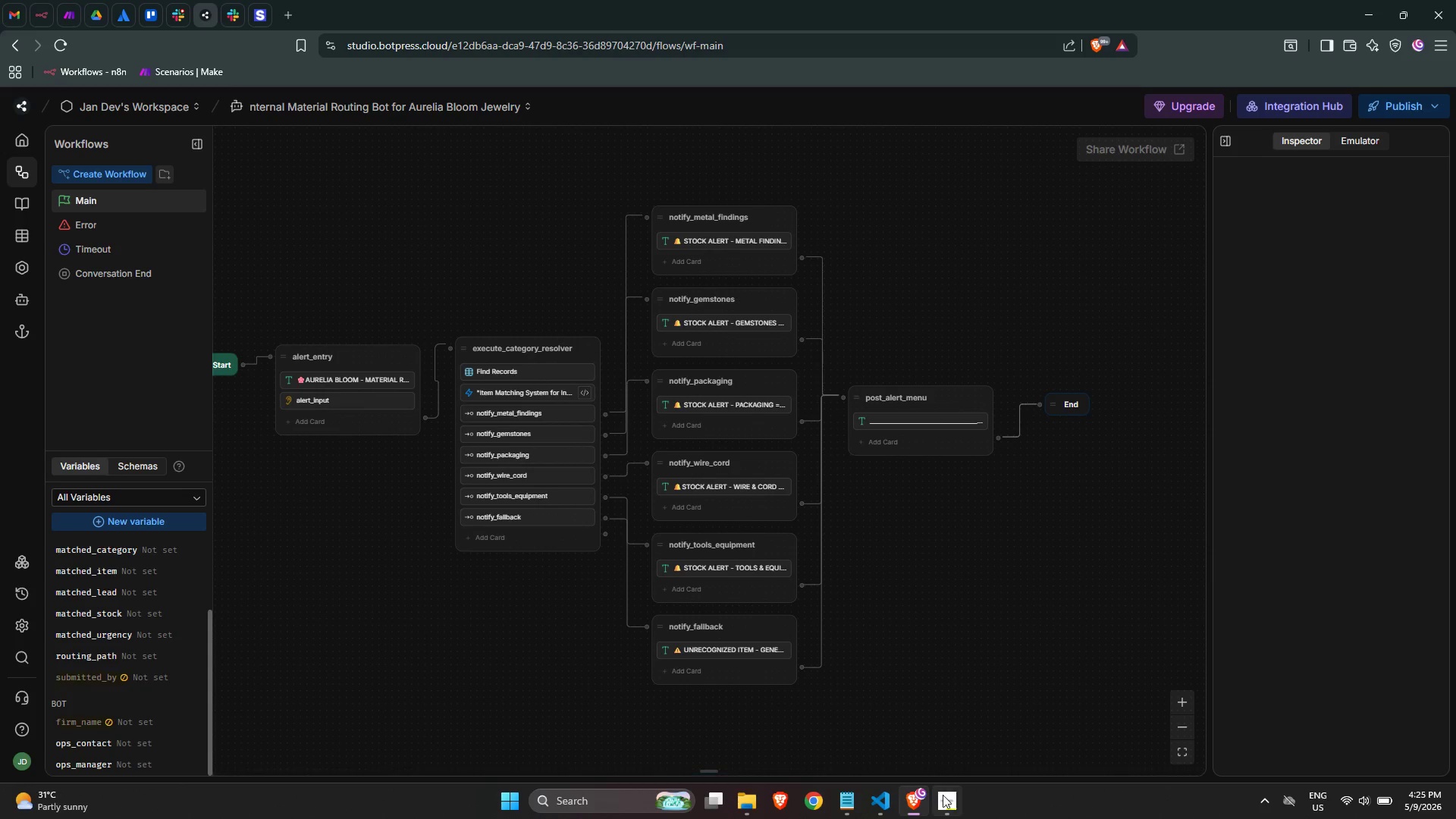 